 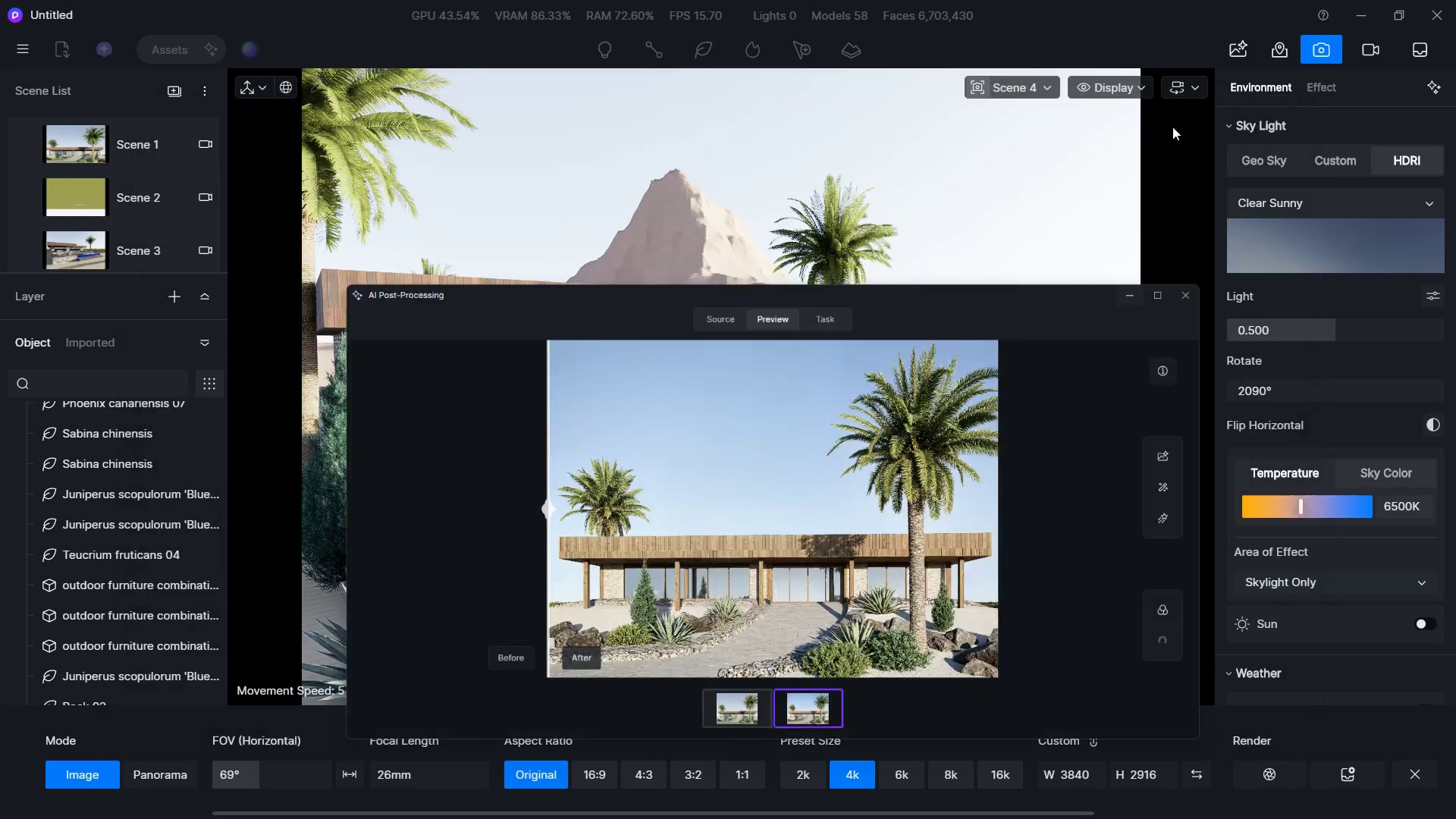 
key(Alt+Tab)
 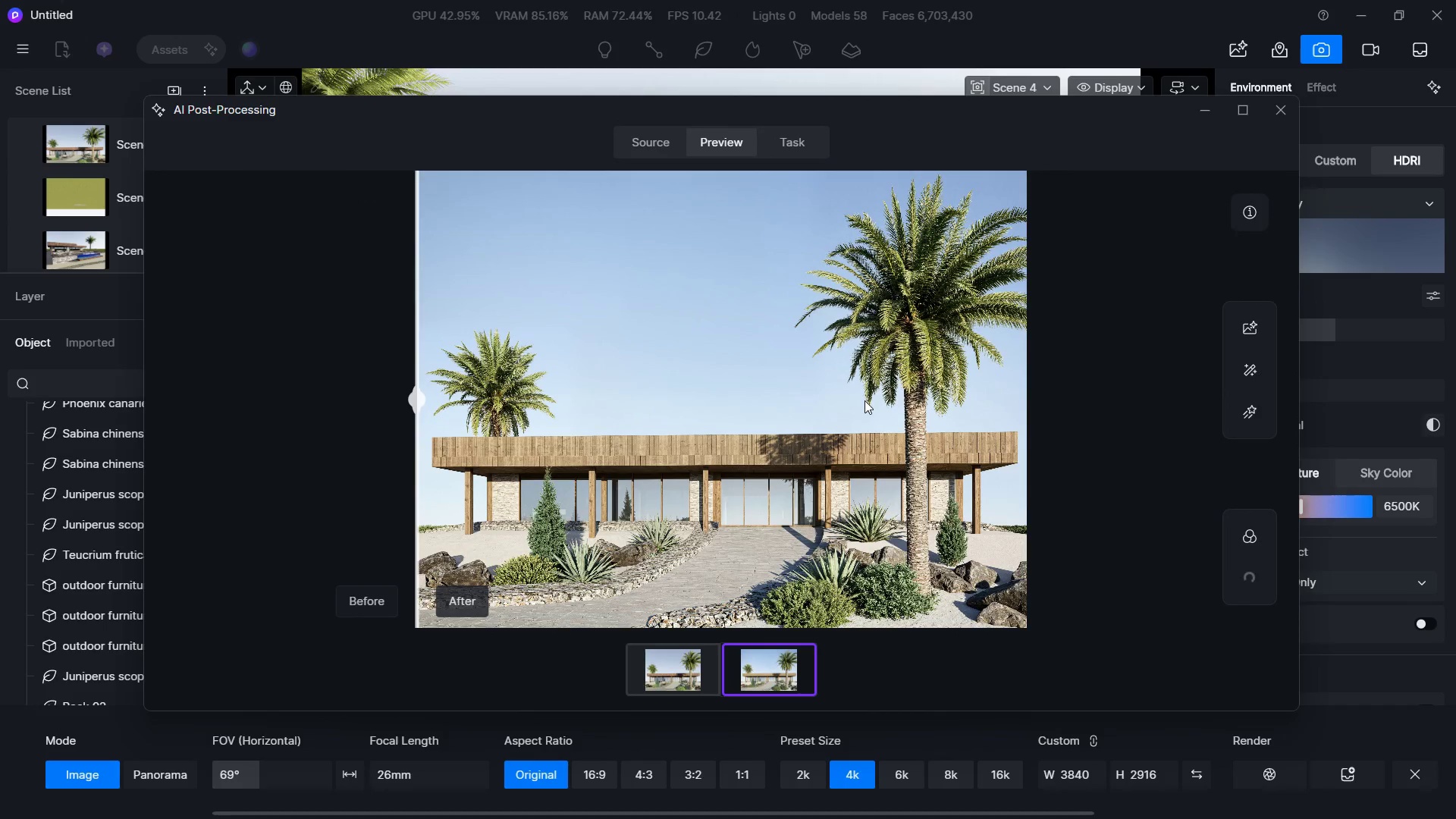 
key(Alt+AltLeft)
 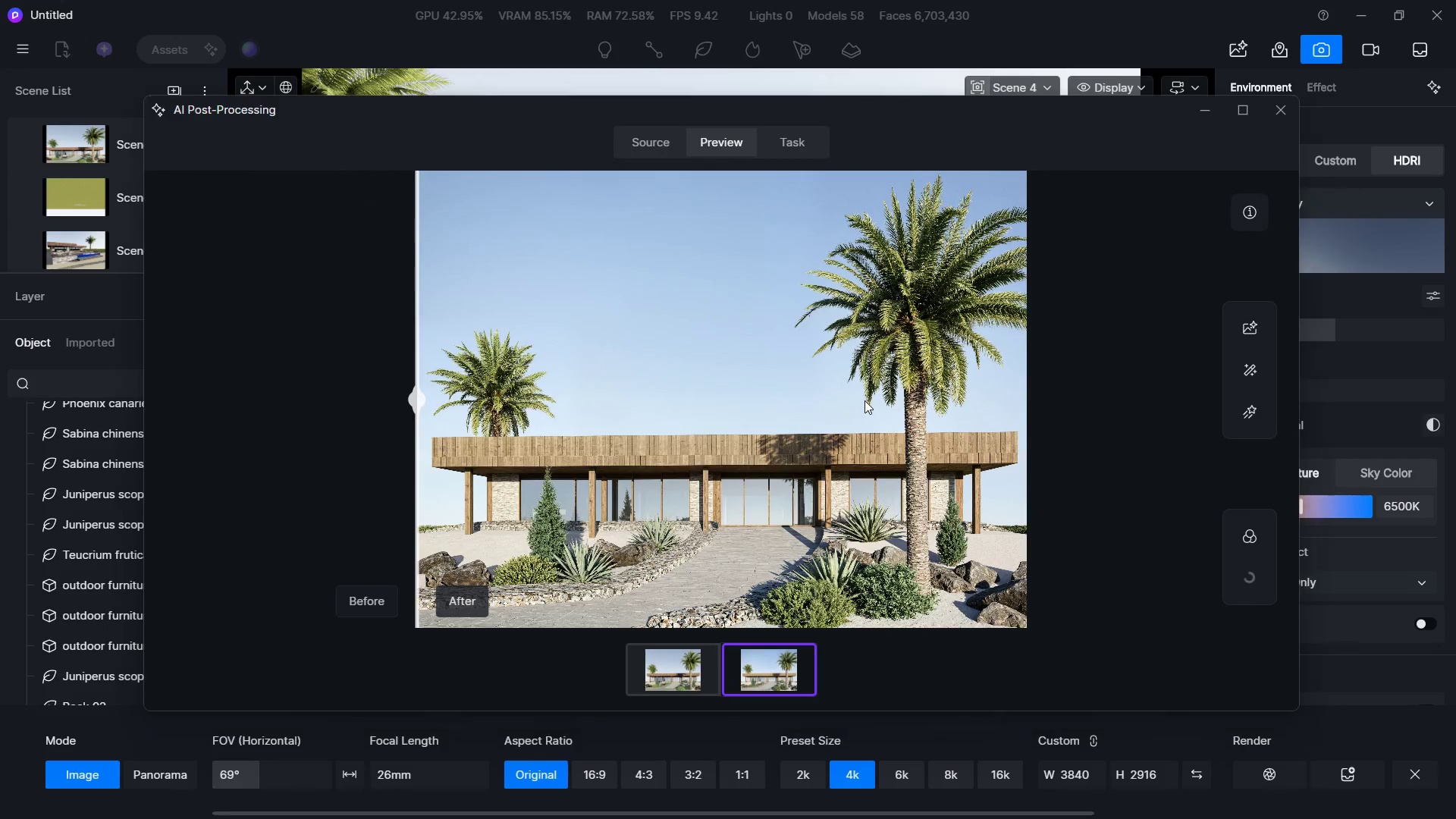 
key(Alt+Tab)
 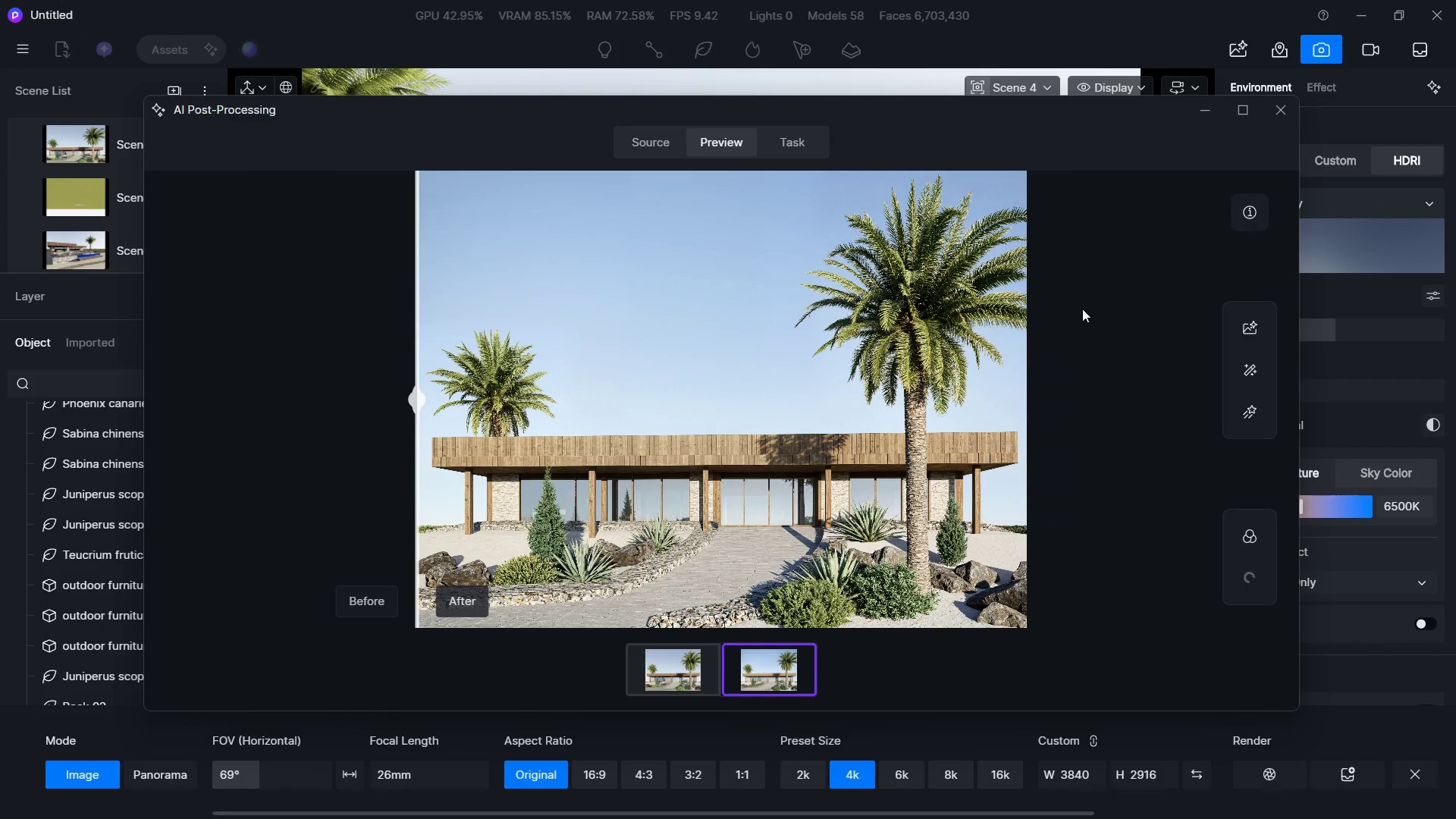 
key(Alt+Tab)
 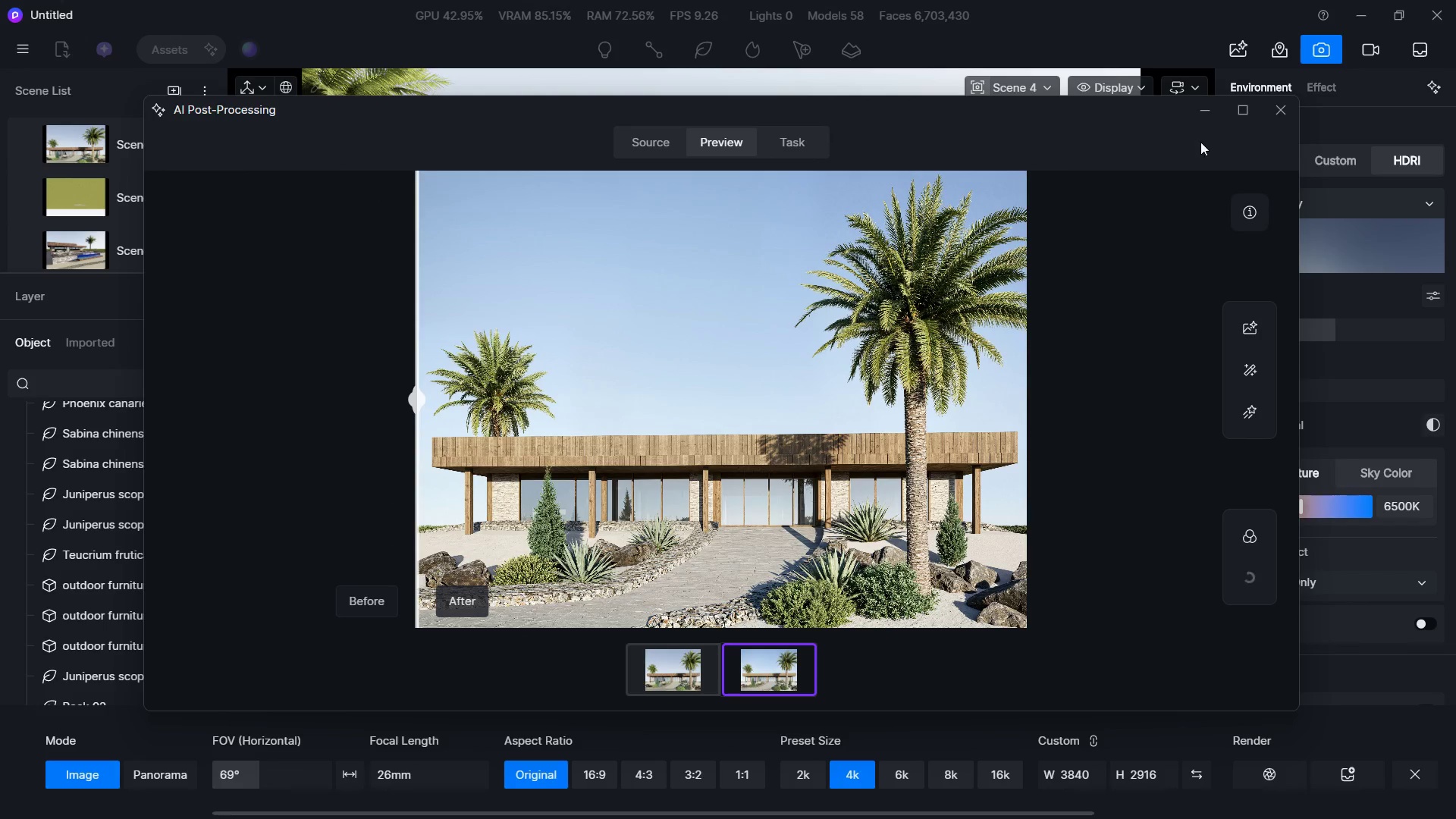 
left_click([1211, 101])
 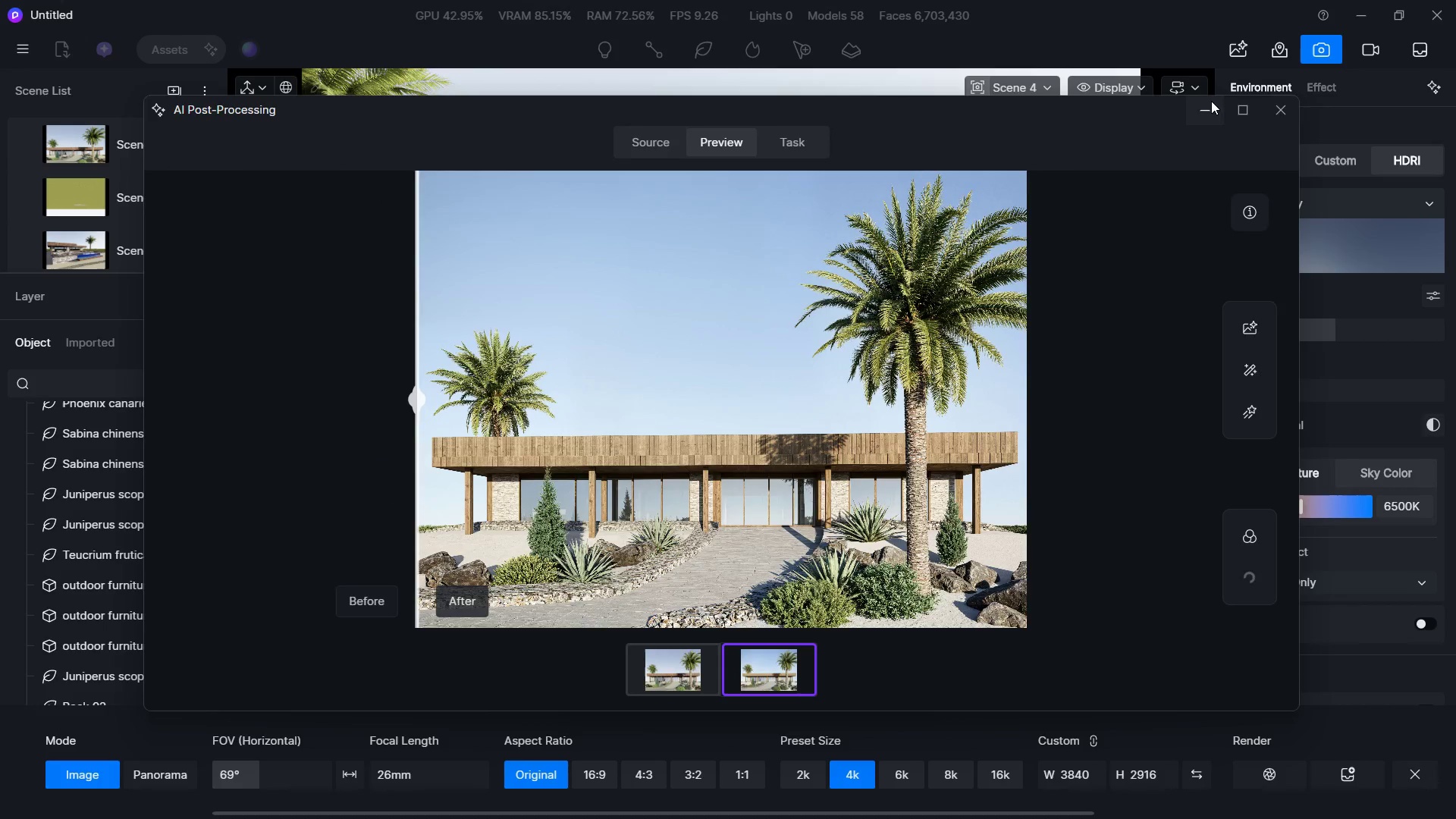 
key(Alt+Tab)
 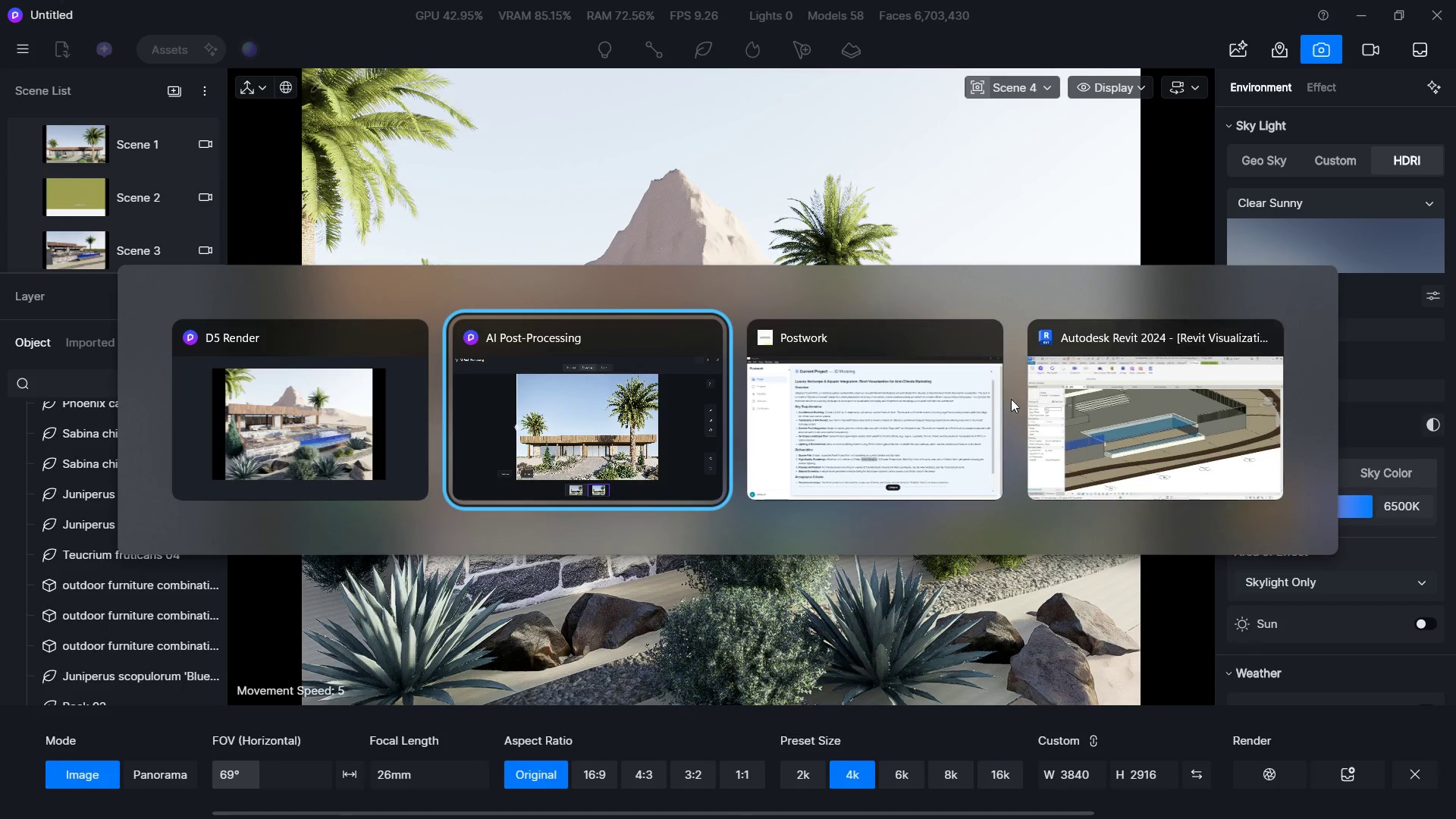 
key(Alt+Tab)